 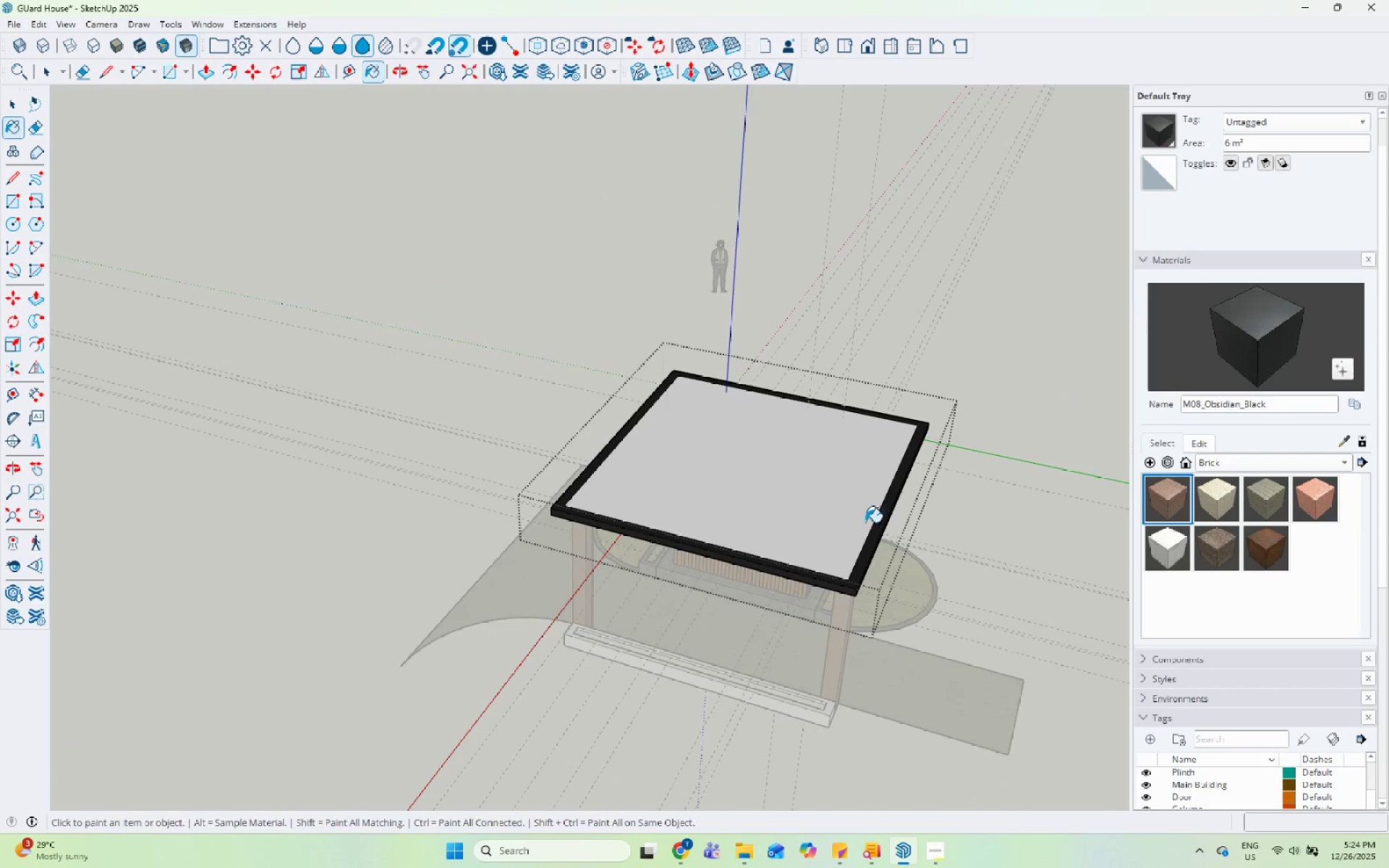 
key(Space)
 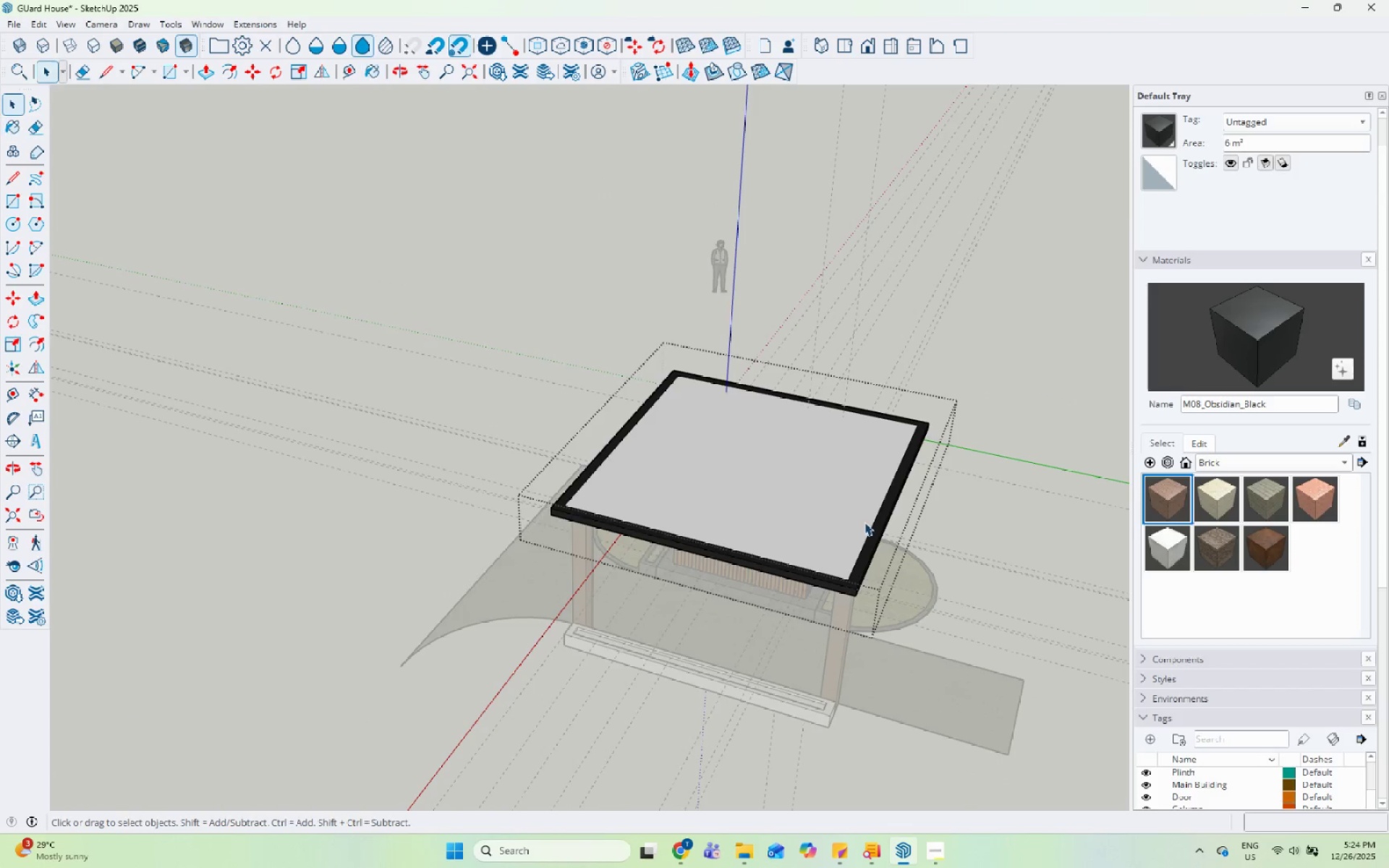 
scroll: coordinate [1016, 641], scroll_direction: down, amount: 6.0
 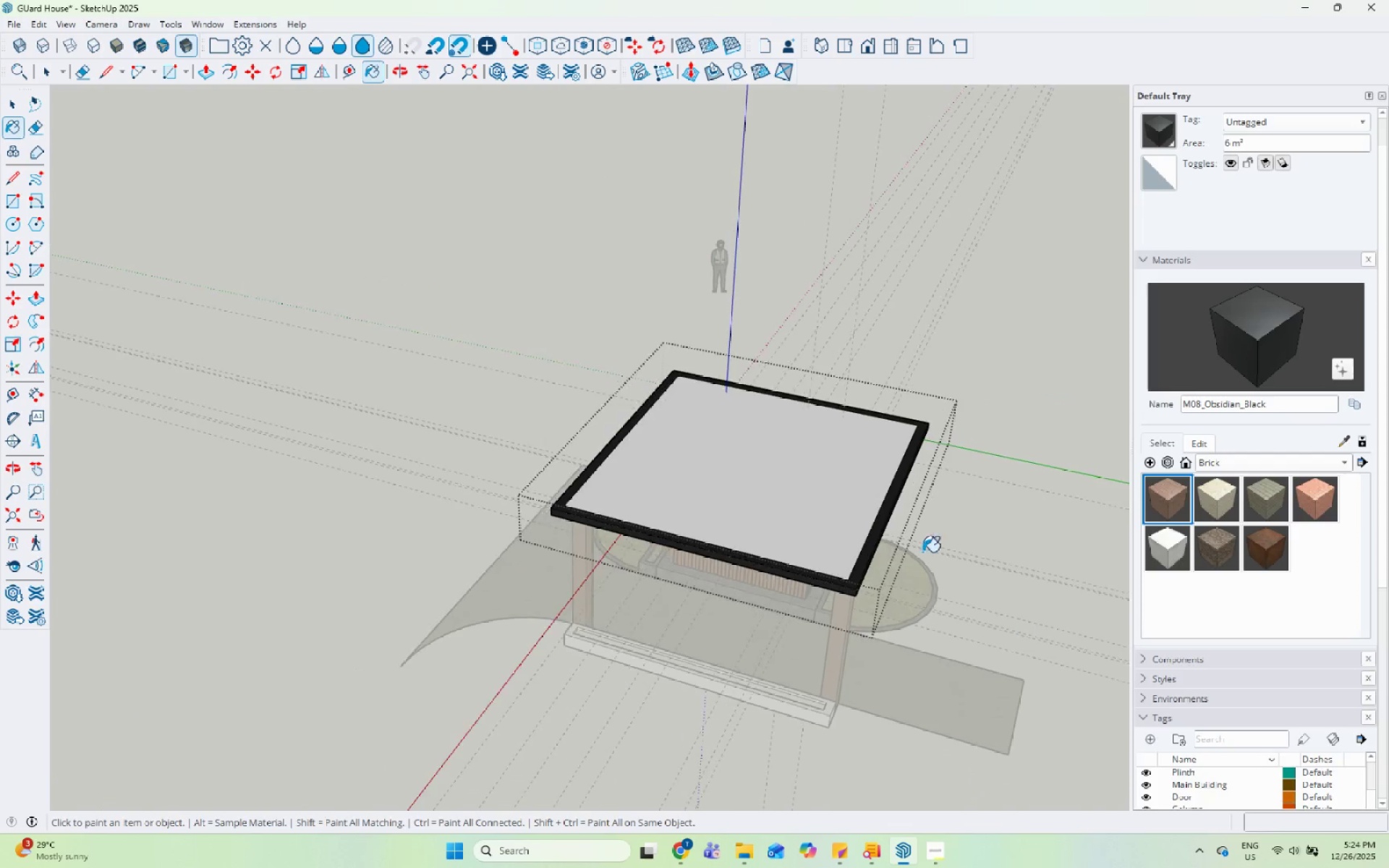 
key(Escape)
 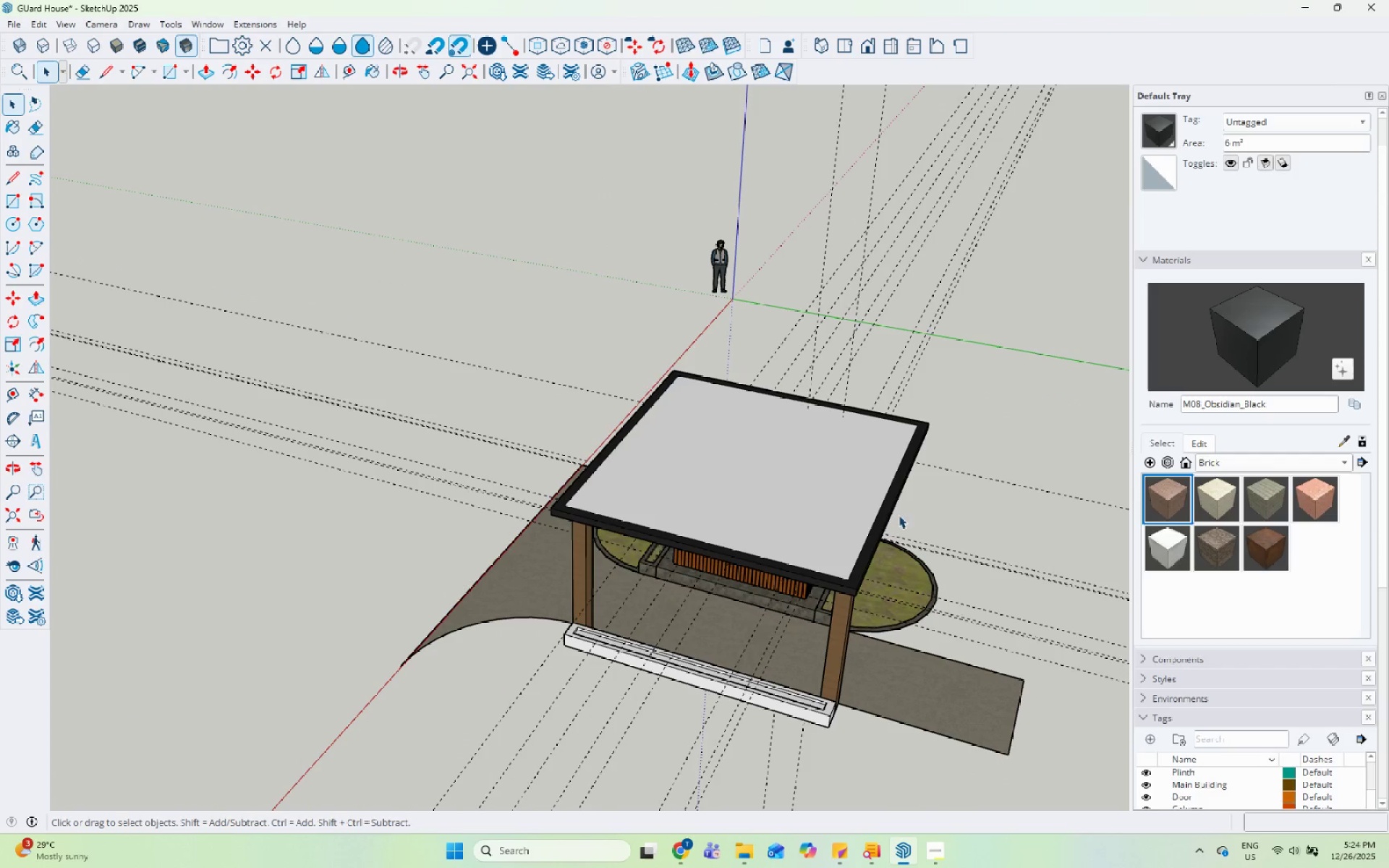 
key(Escape)
 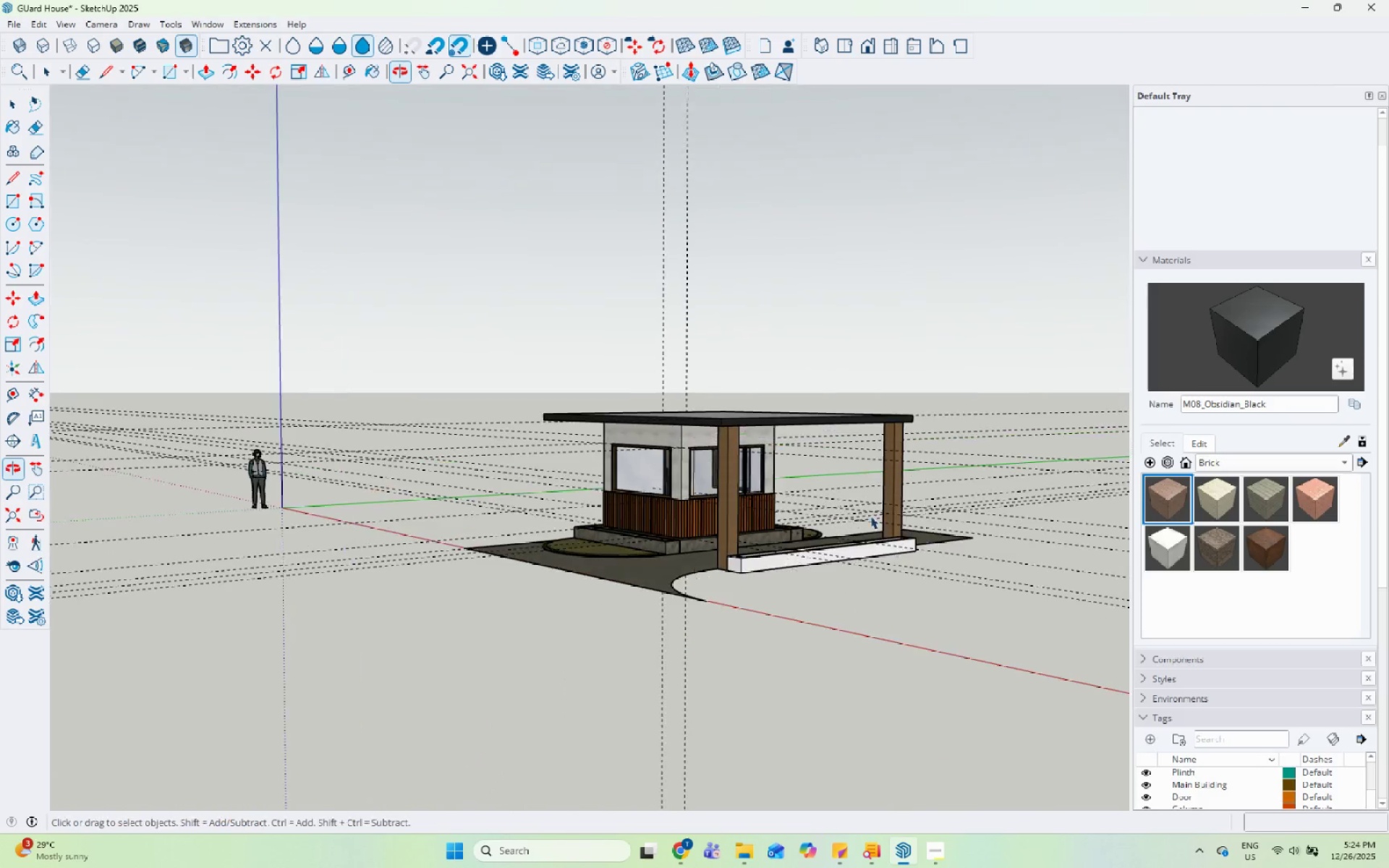 
scroll: coordinate [942, 587], scroll_direction: up, amount: 13.0
 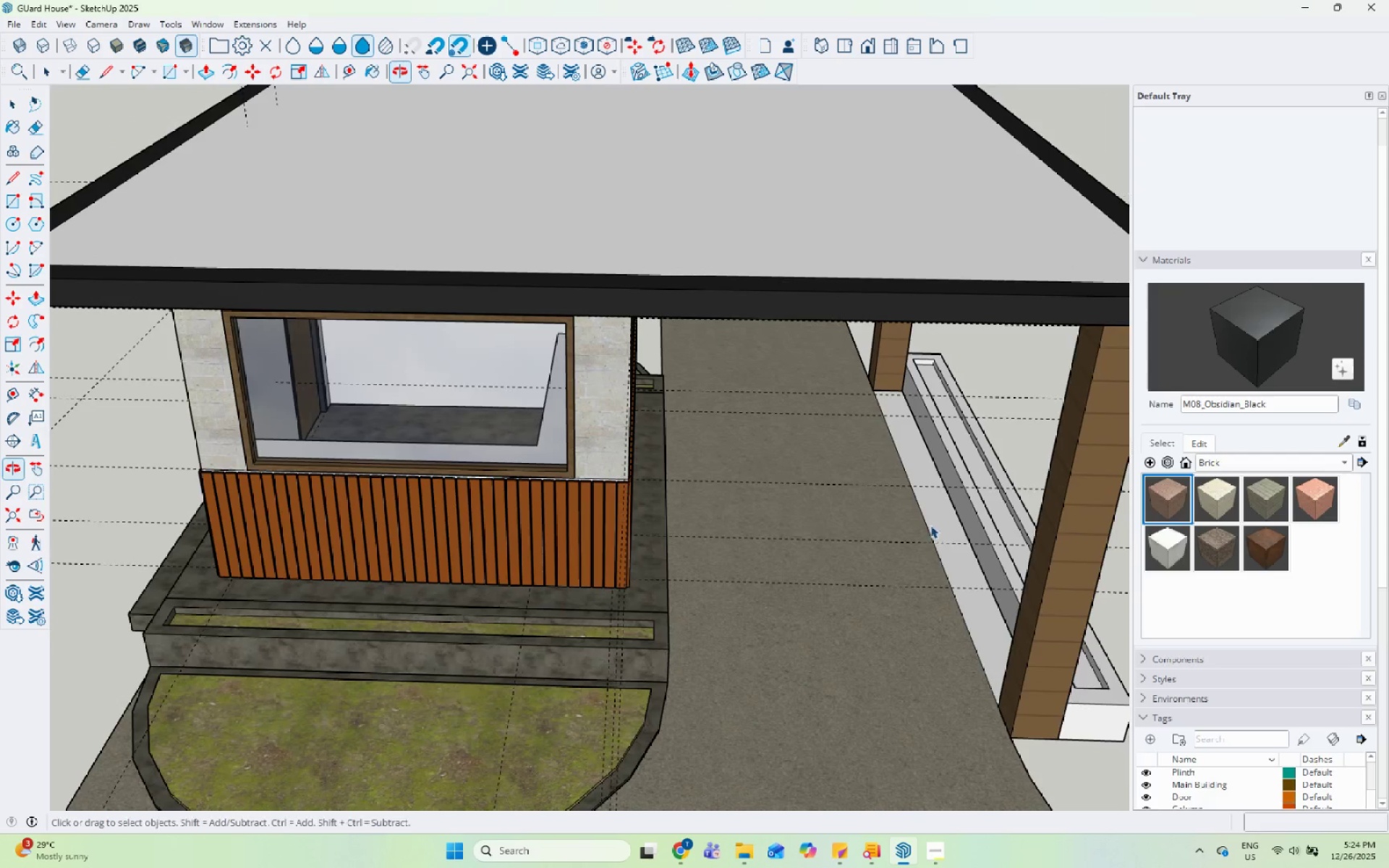 
scroll: coordinate [674, 363], scroll_direction: down, amount: 11.0
 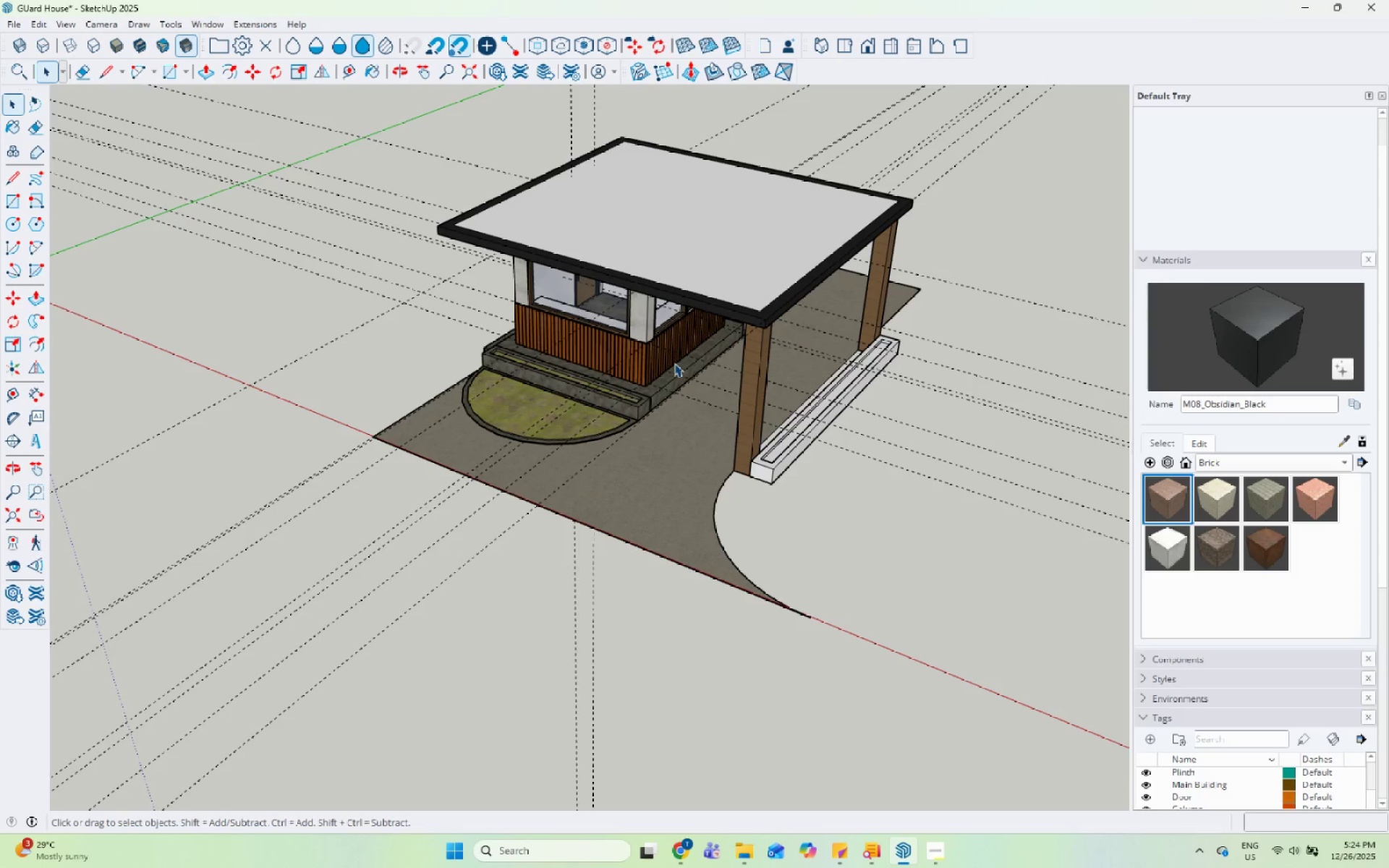 
wait(11.35)
 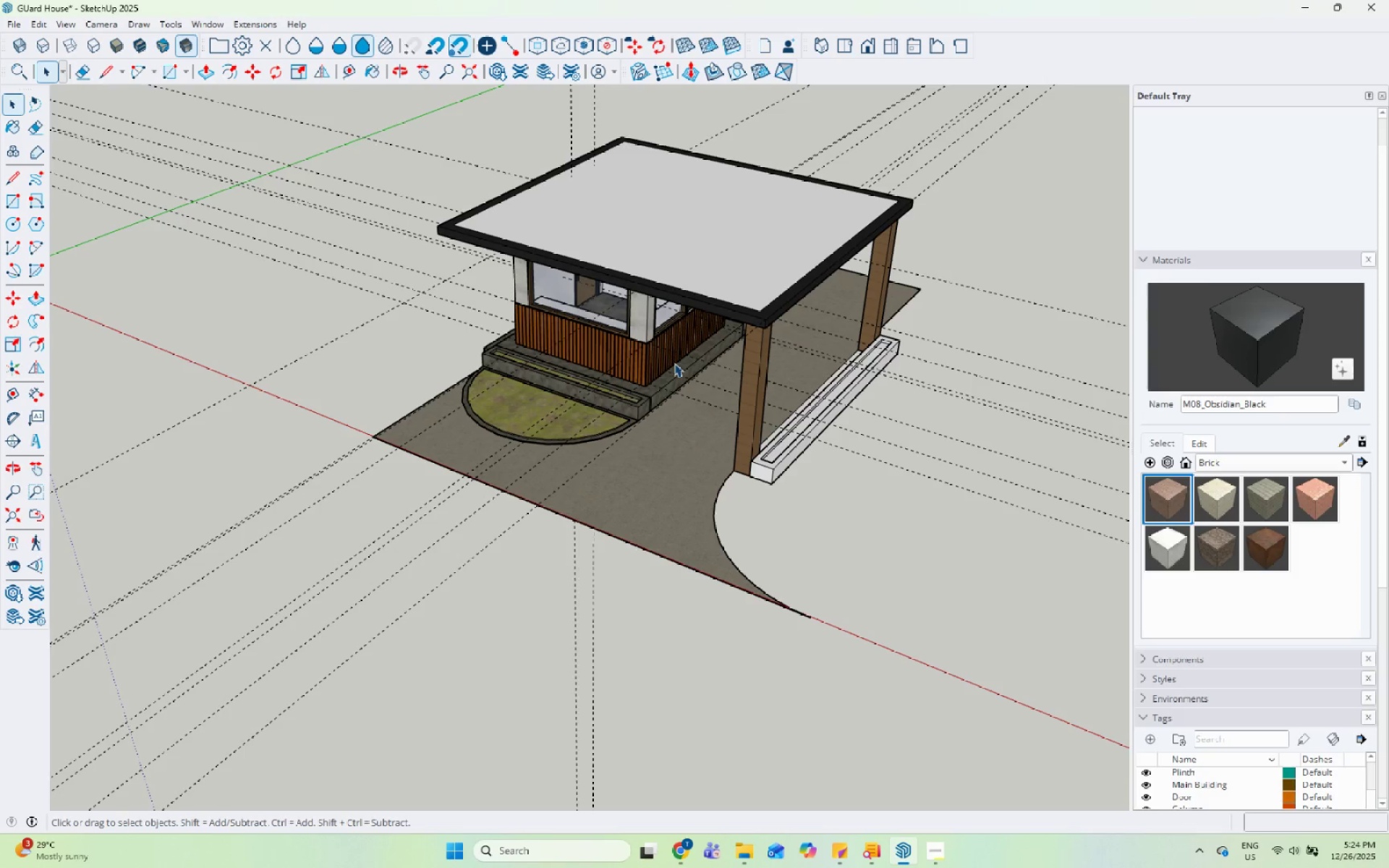 
left_click([939, 867])